 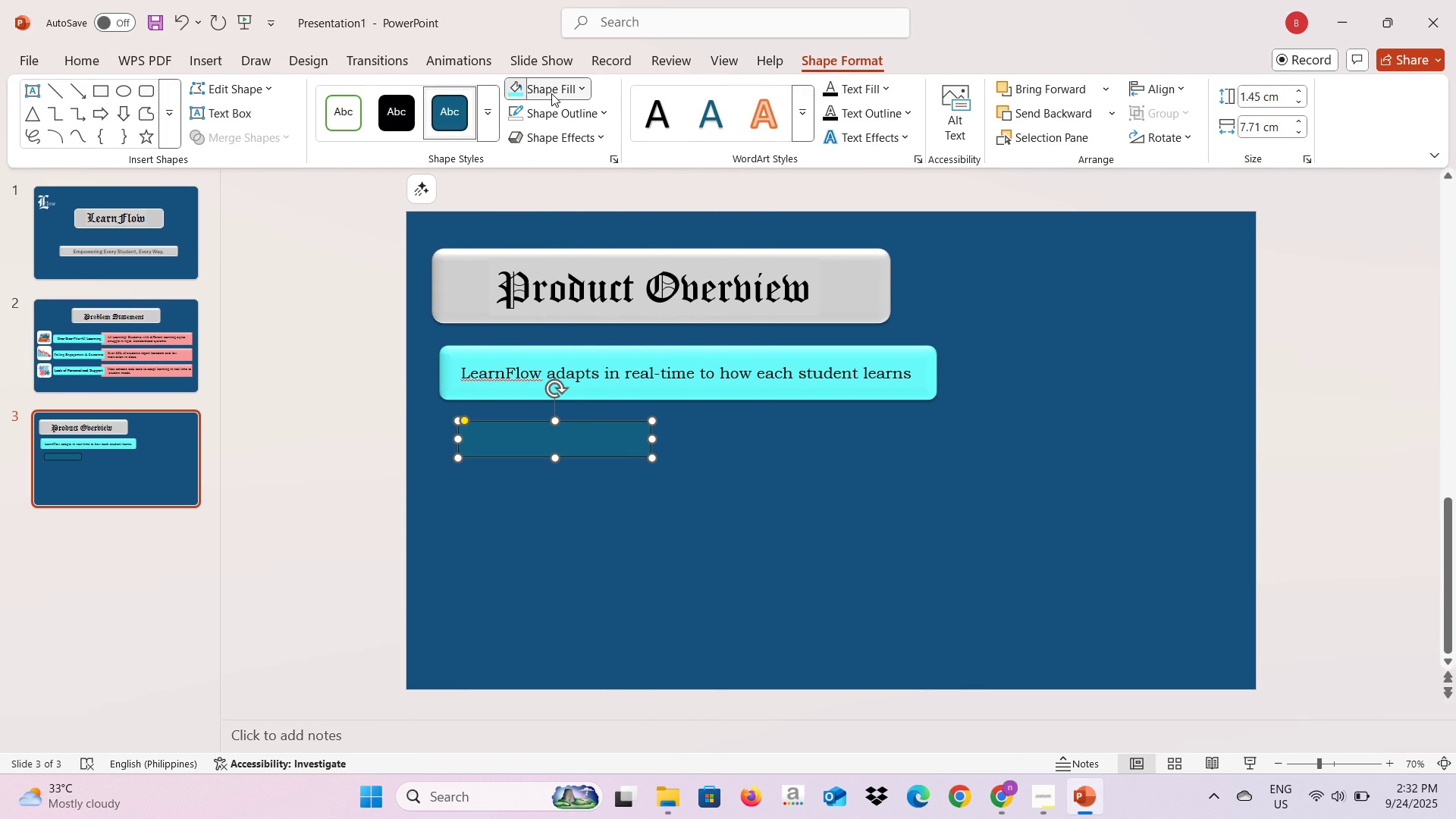 
left_click([551, 93])
 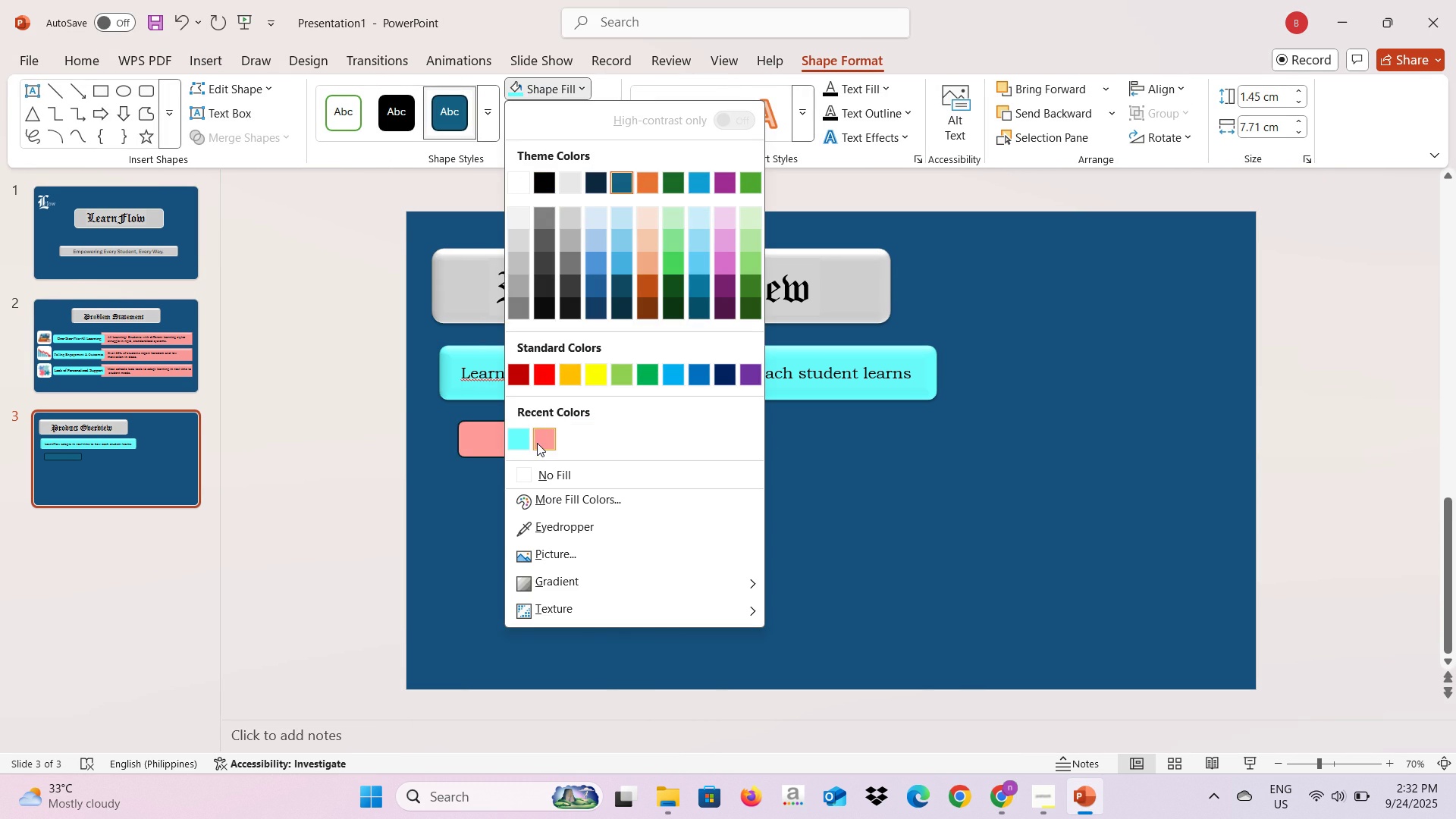 
left_click([542, 441])
 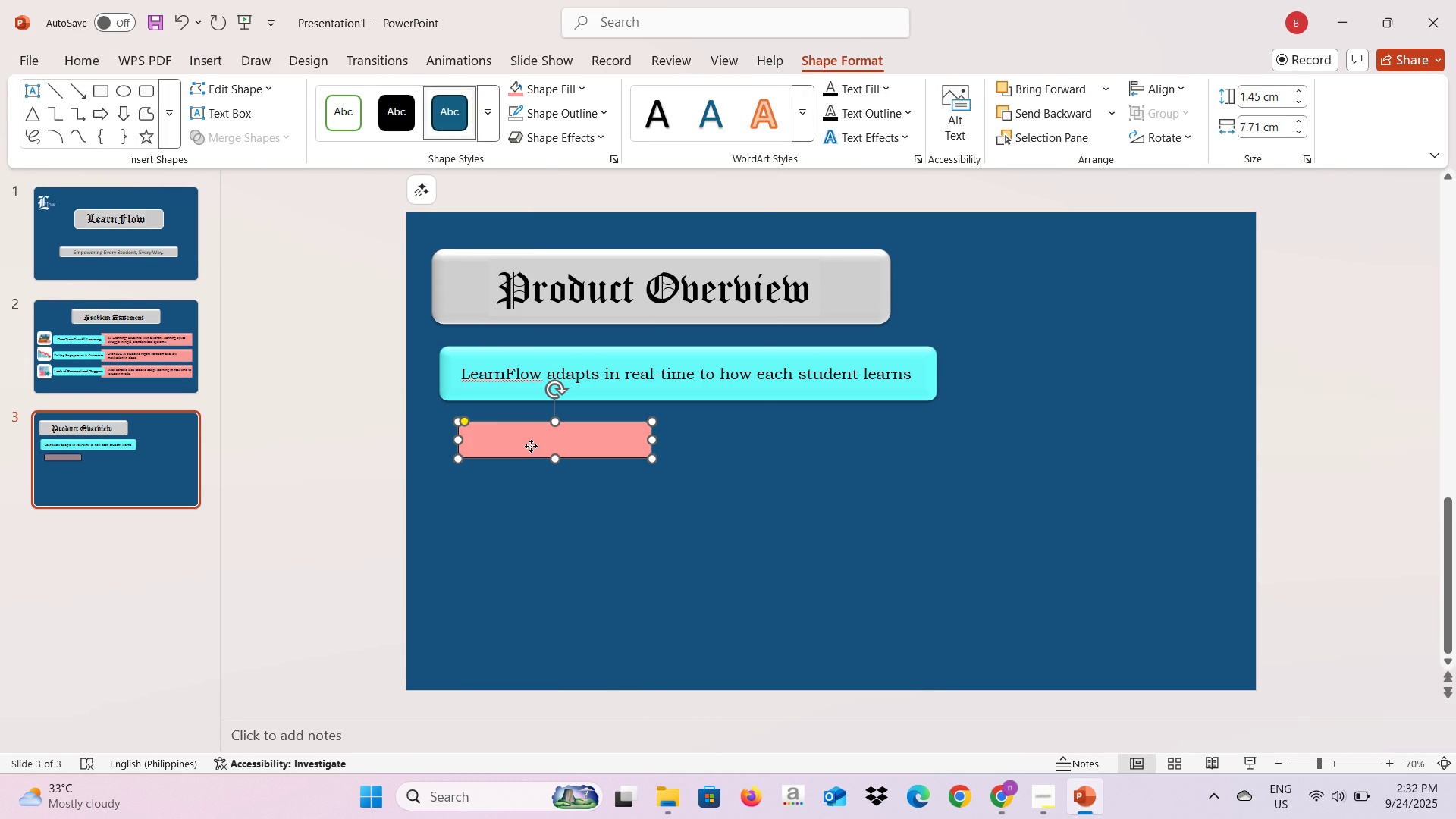 
left_click([531, 446])
 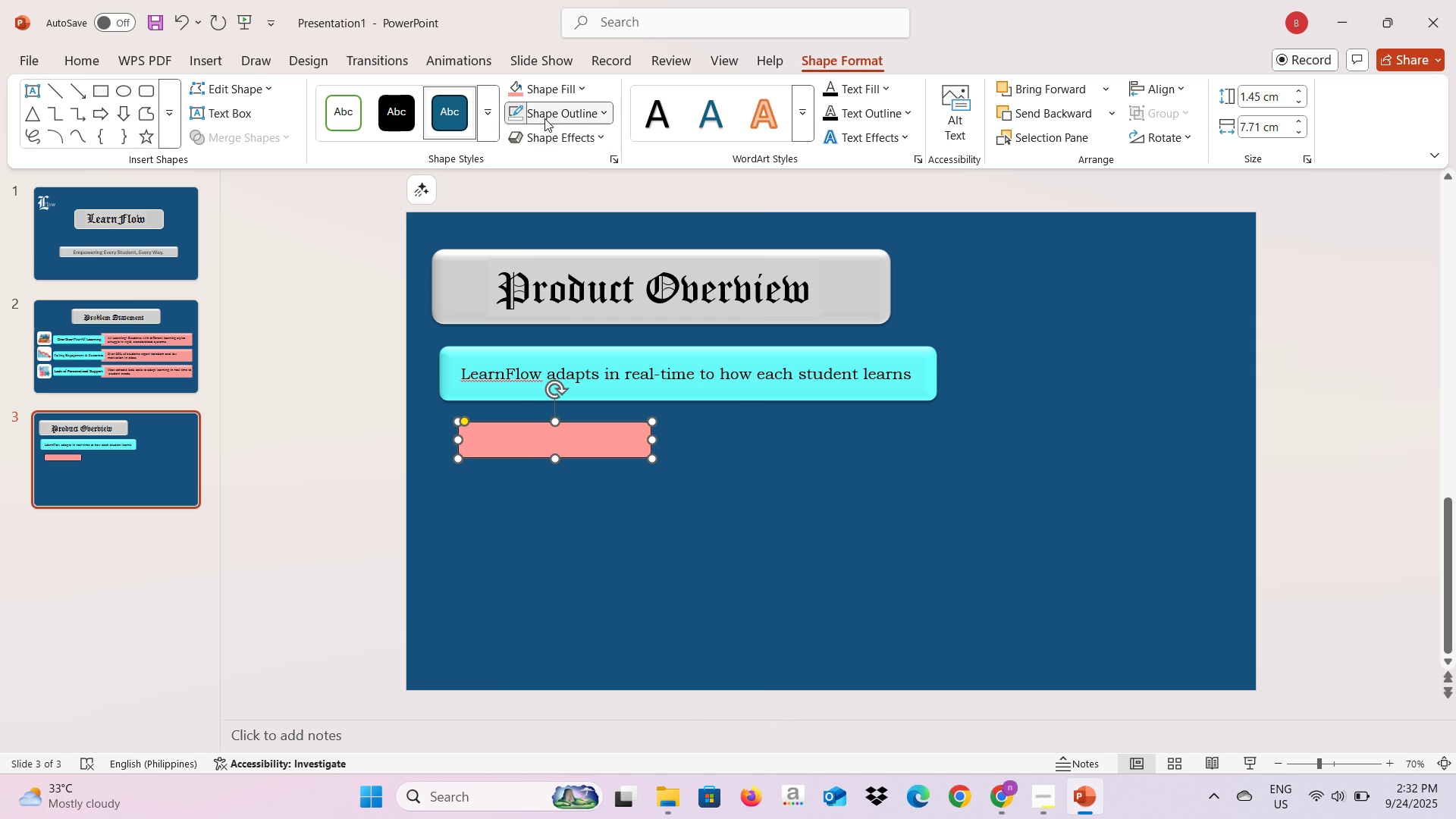 
left_click([544, 118])
 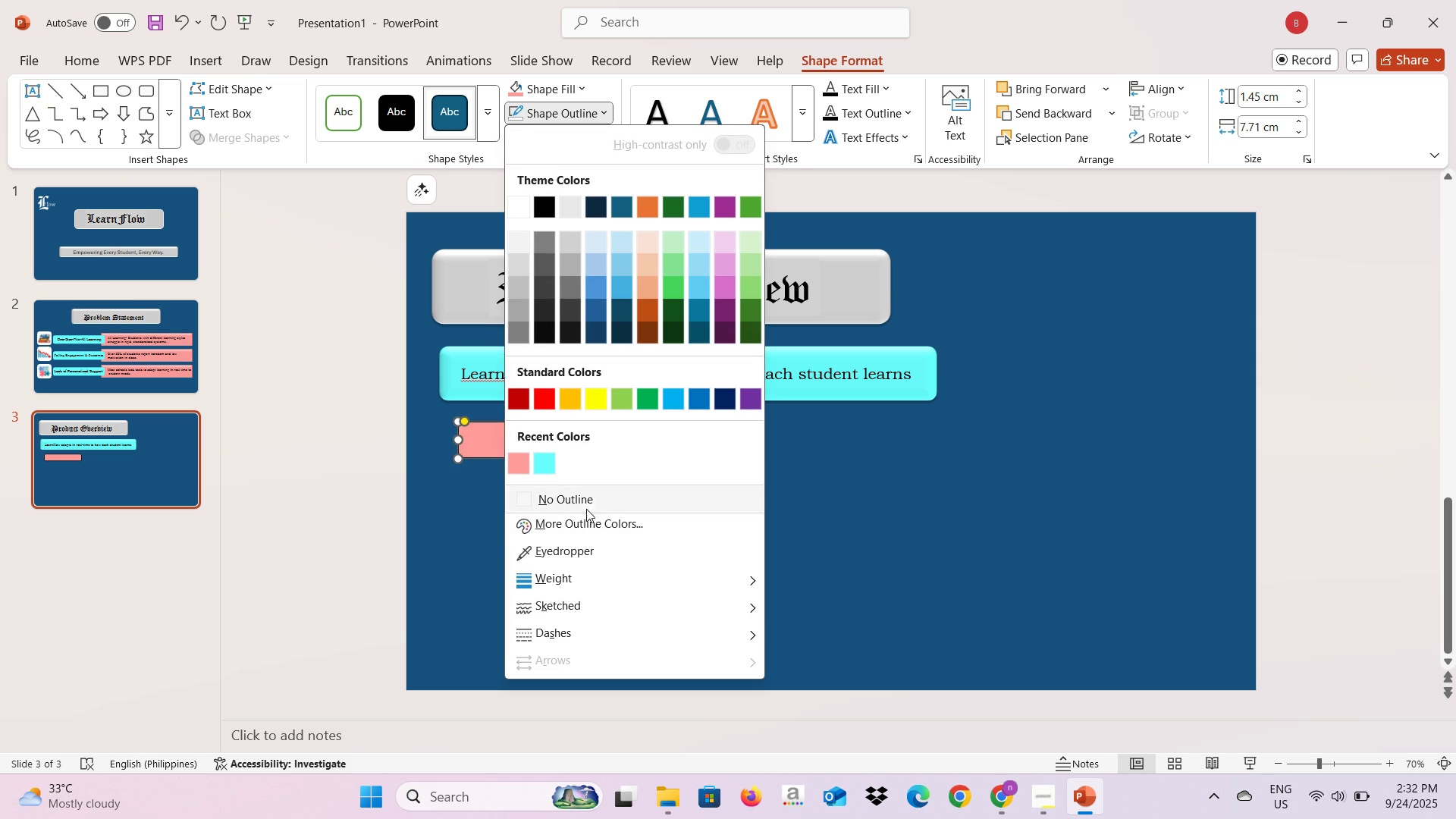 
left_click([586, 507])
 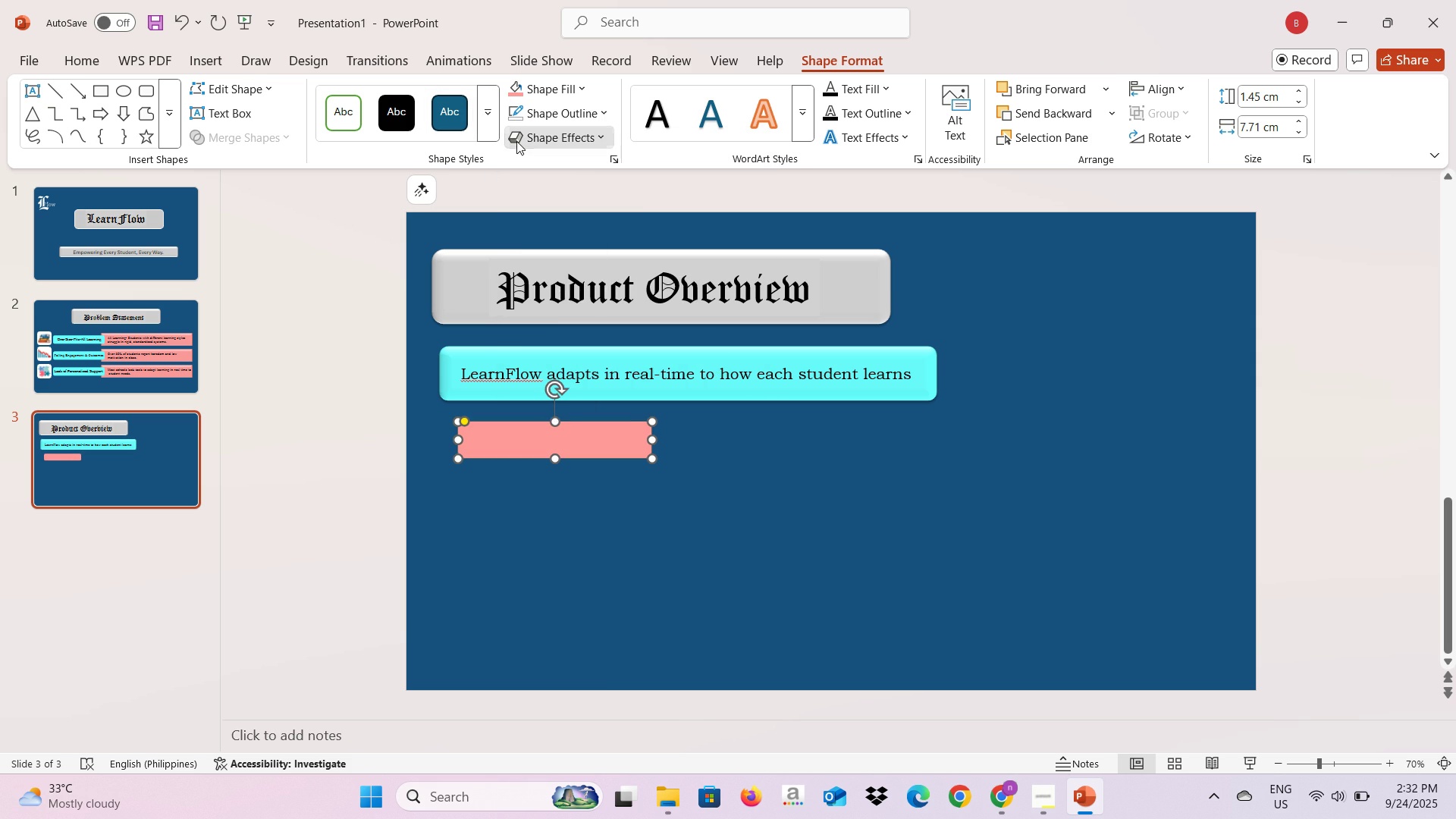 
left_click([516, 141])
 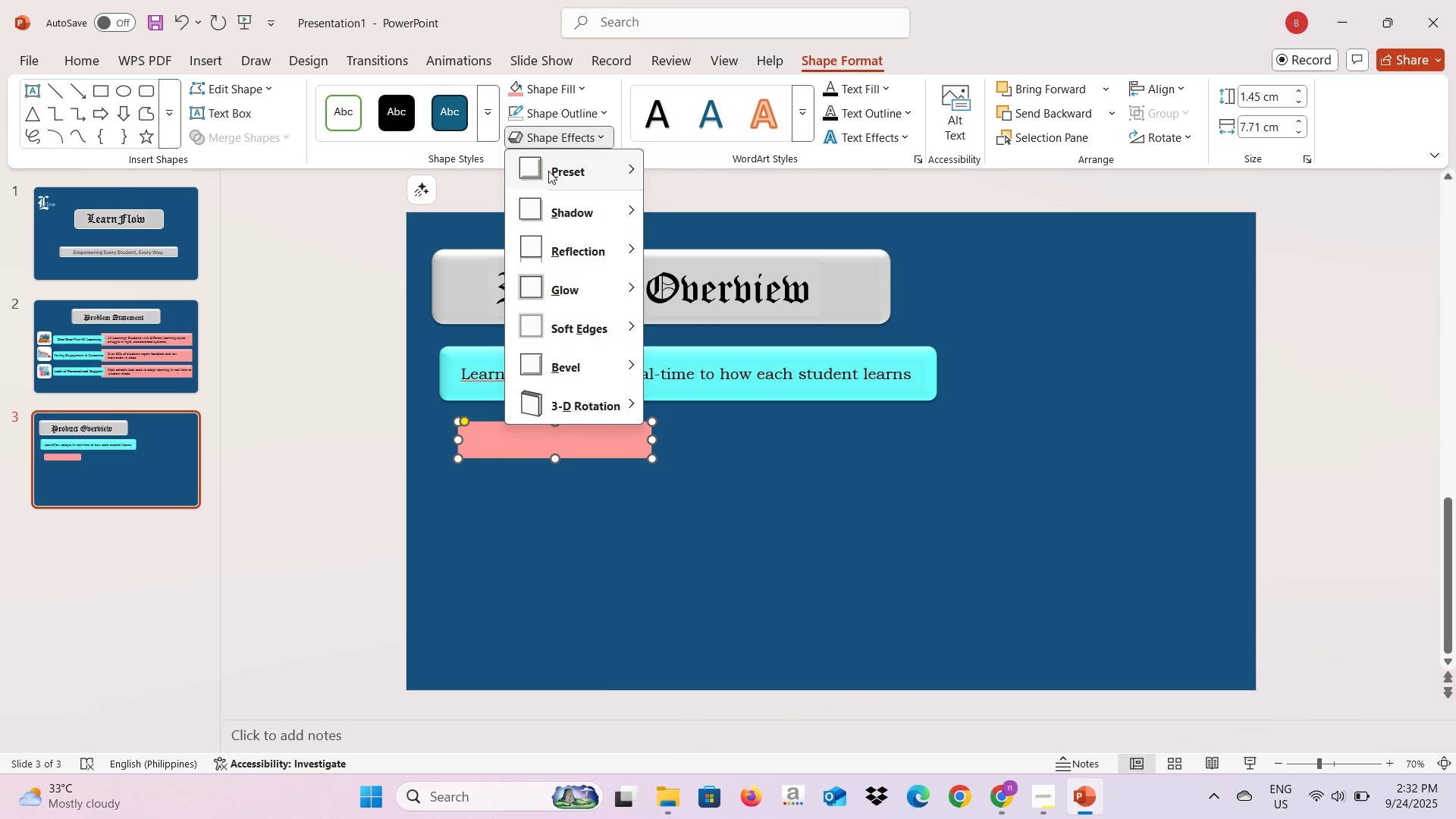 
left_click([548, 171])
 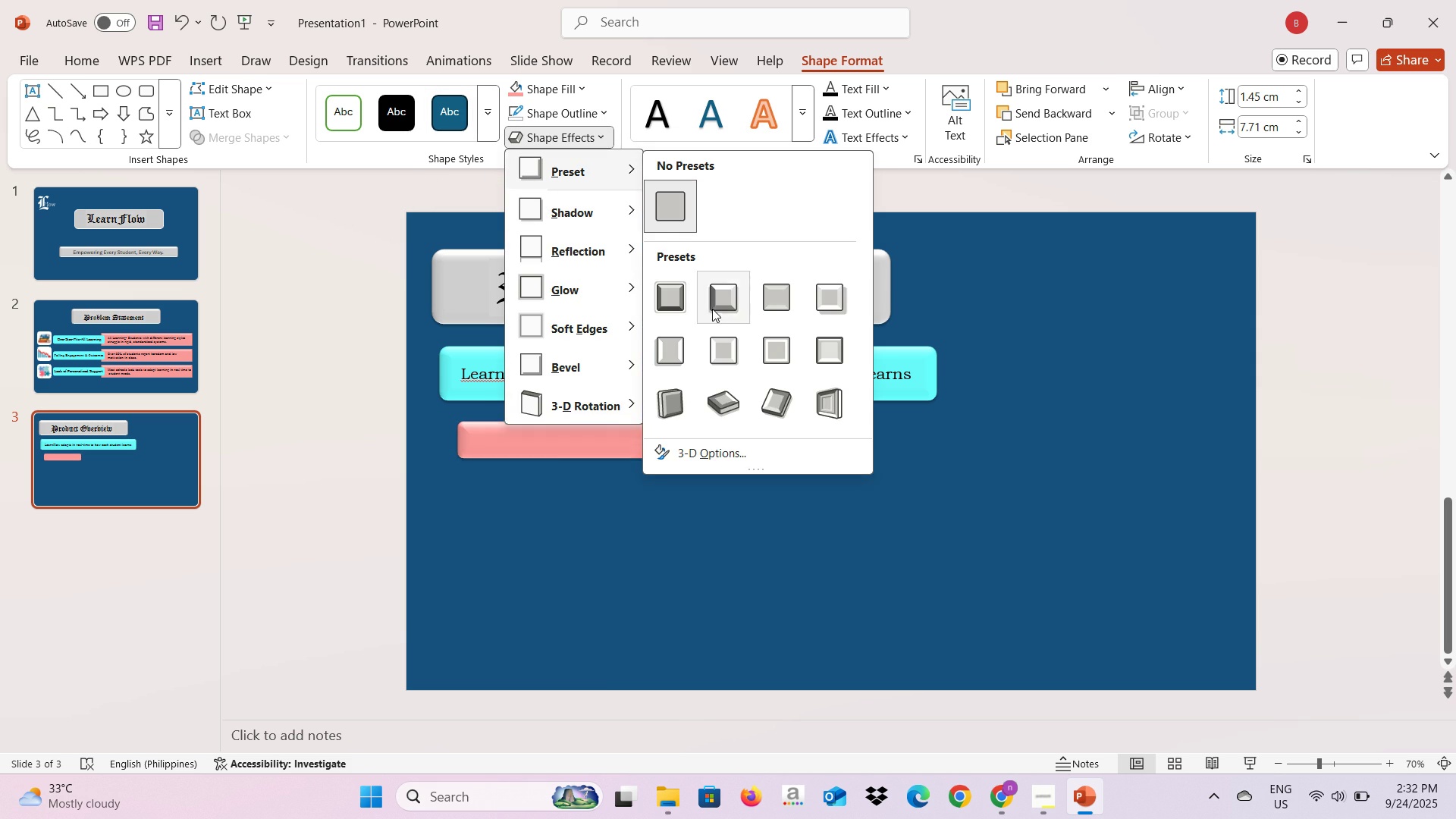 
left_click([712, 309])
 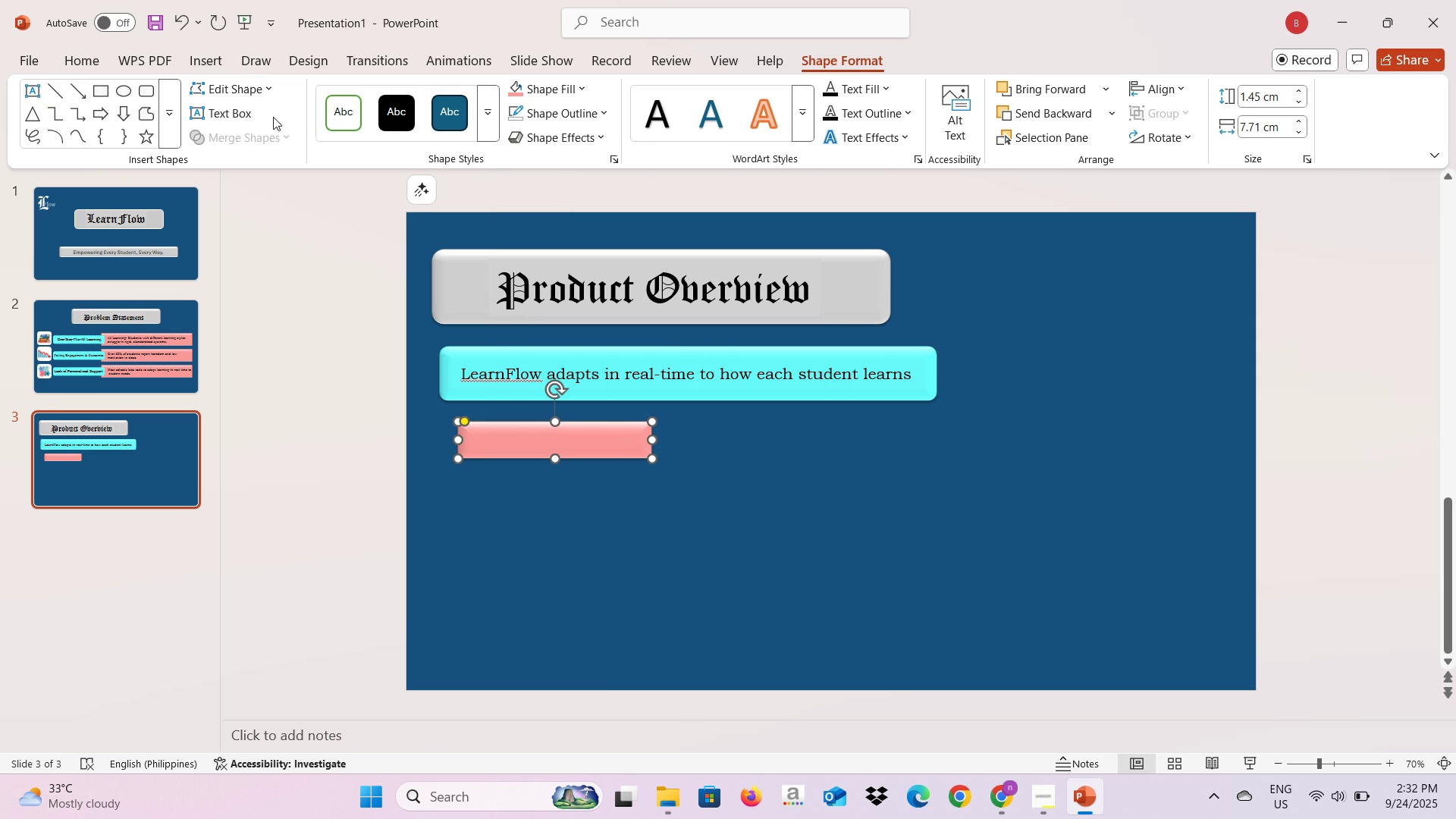 
left_click([250, 117])
 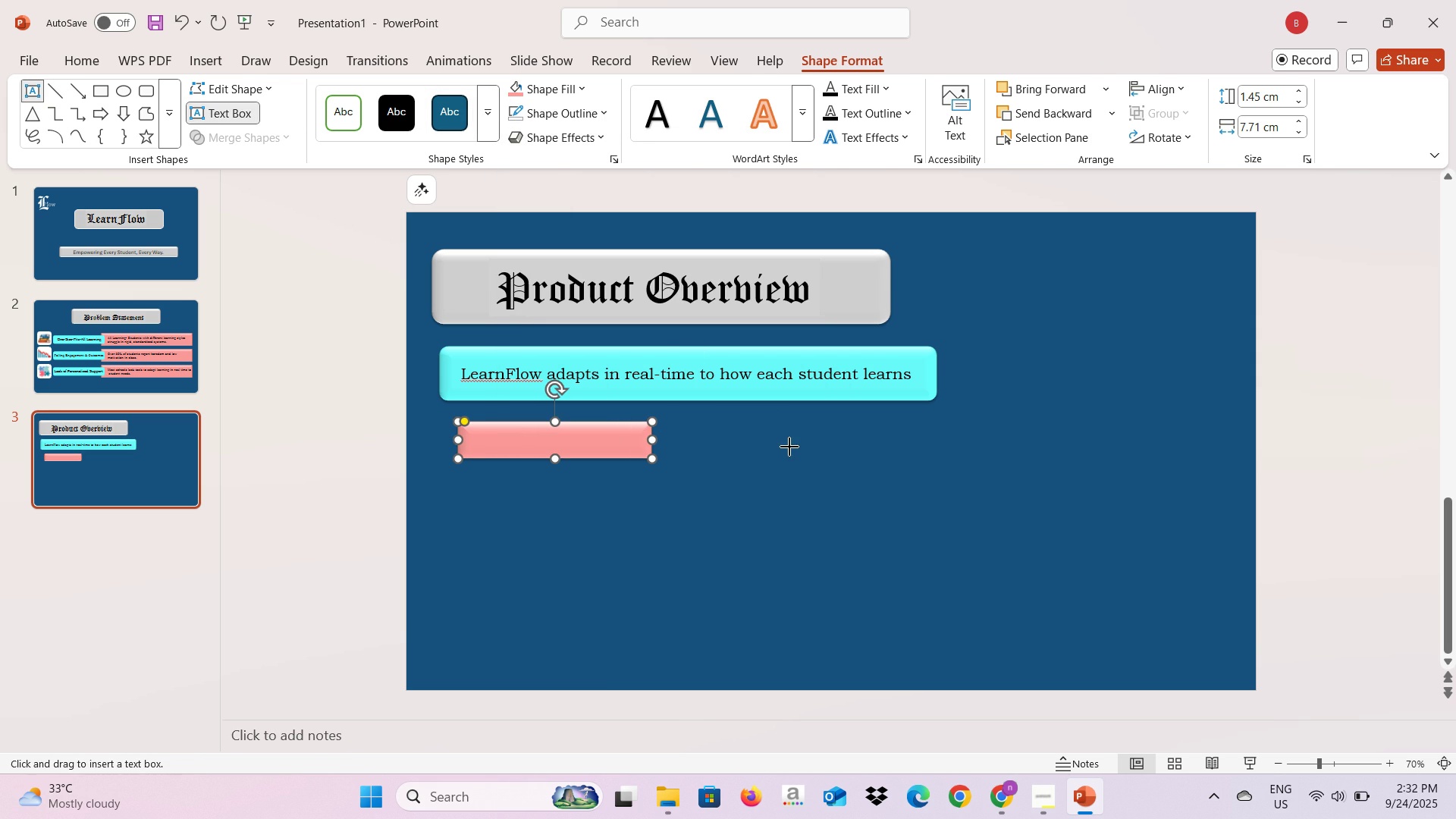 
left_click([789, 447])
 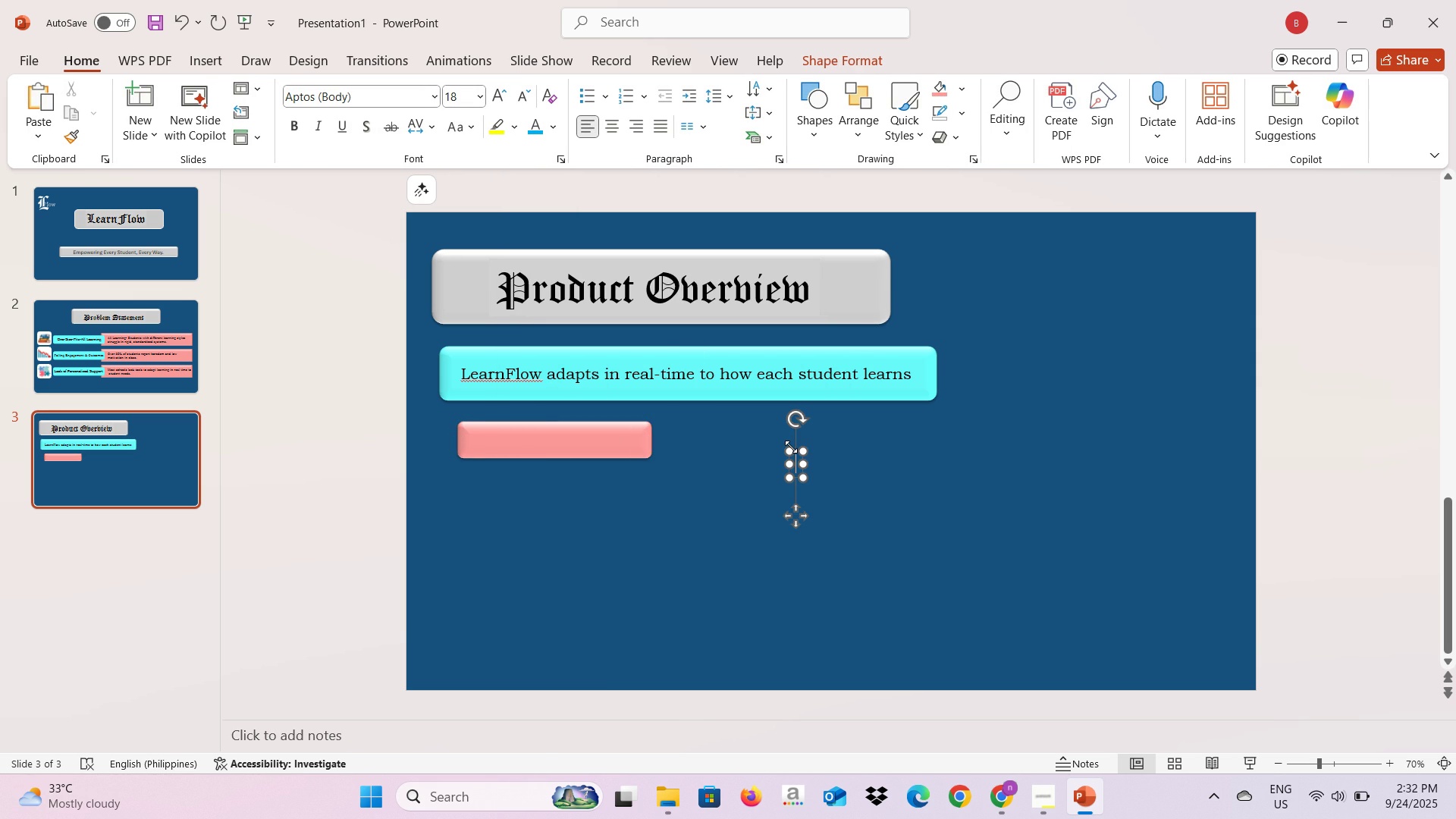 
key(Control+ControlLeft)
 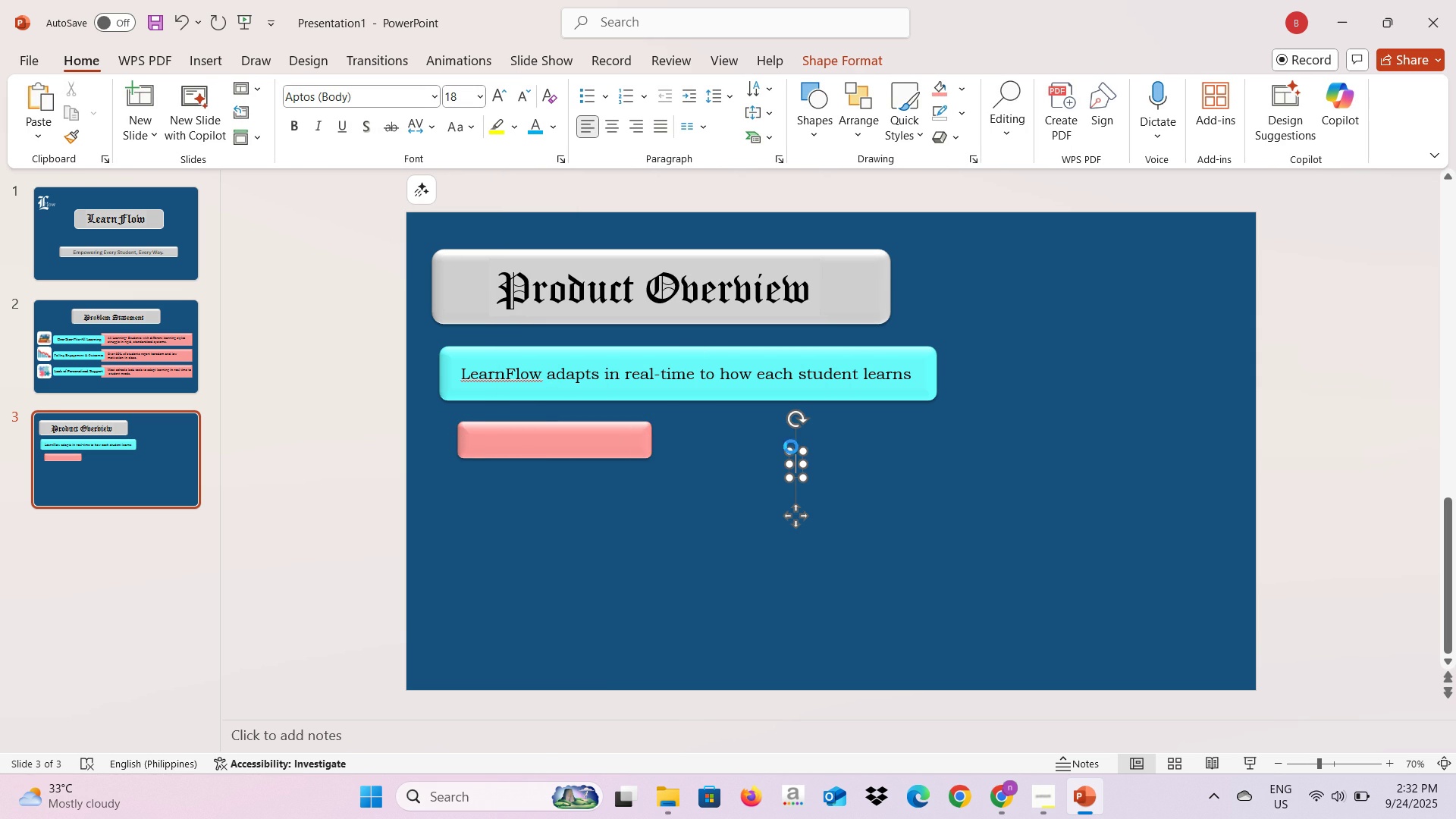 
key(Control+V)